 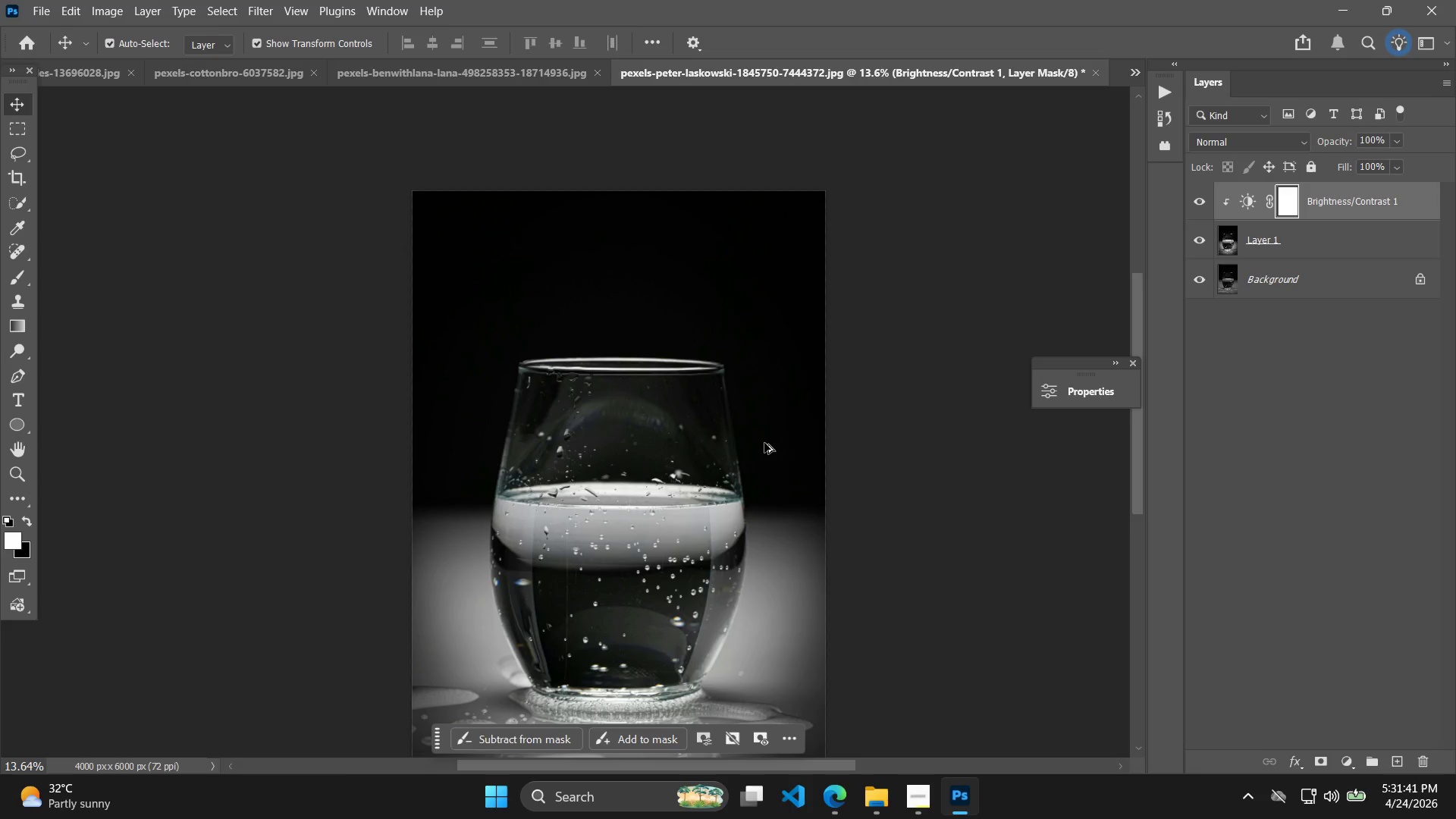 
key(Alt+Control+Shift+W)
 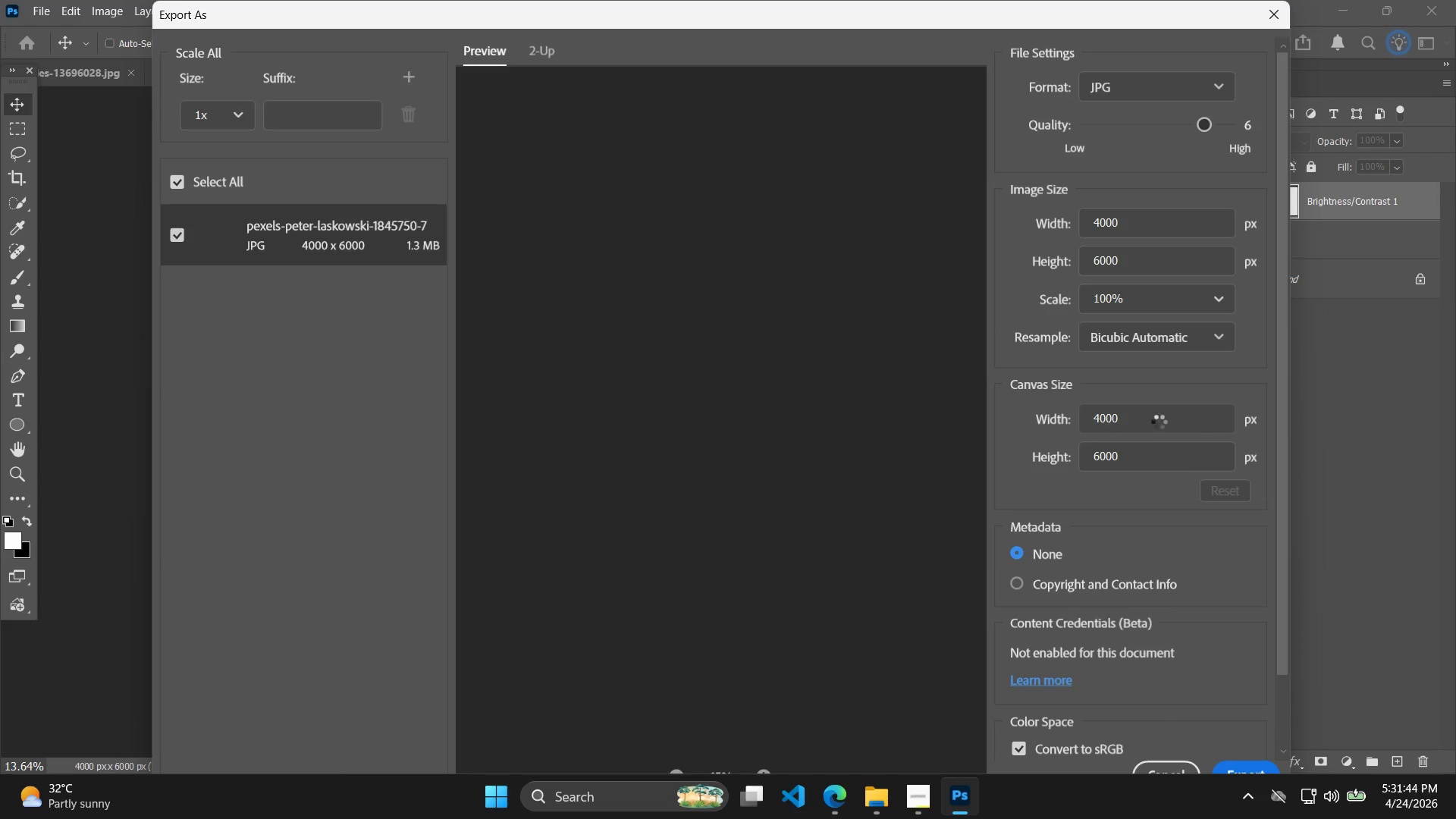 
left_click([1263, 768])
 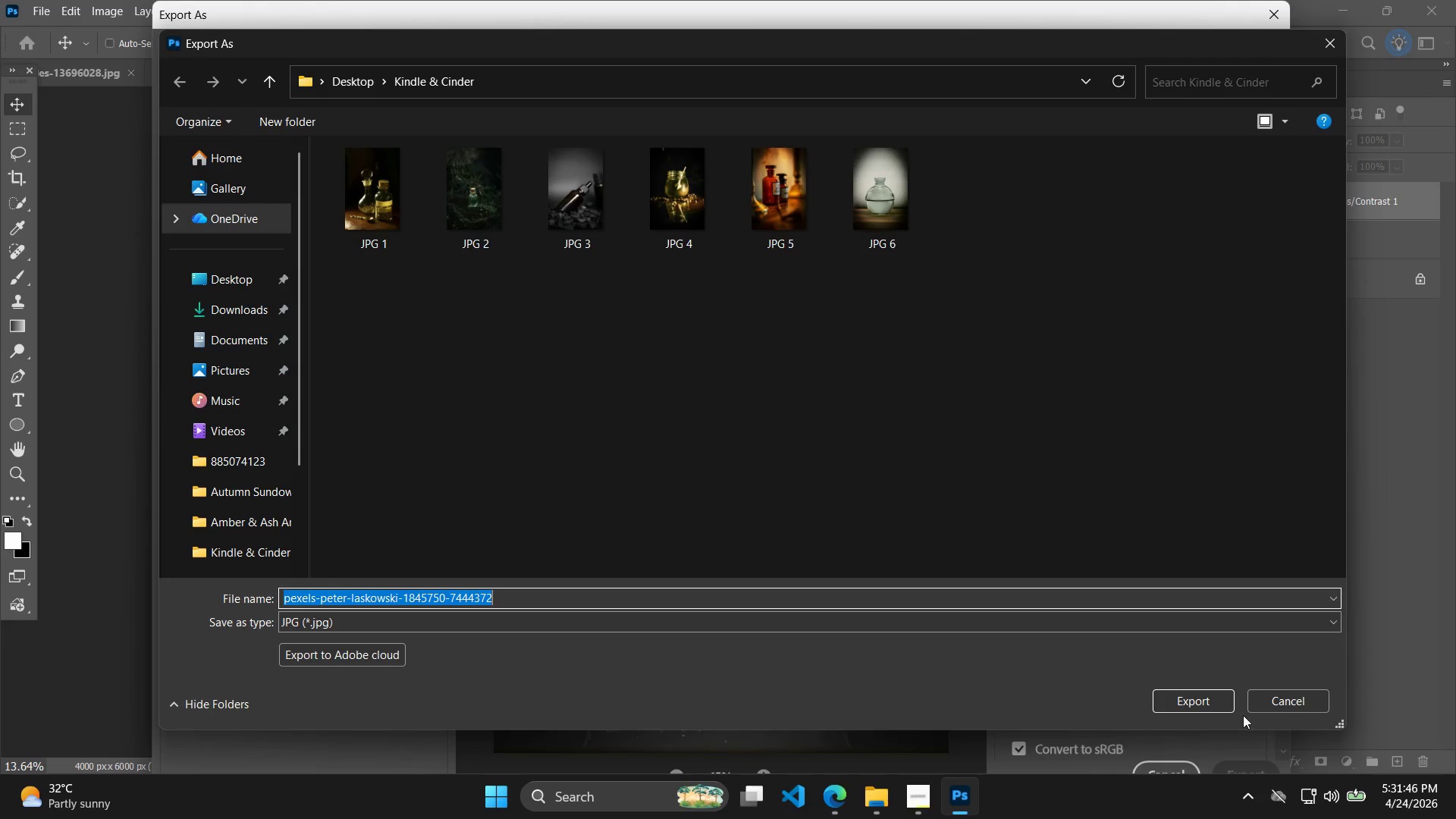 
left_click([916, 202])
 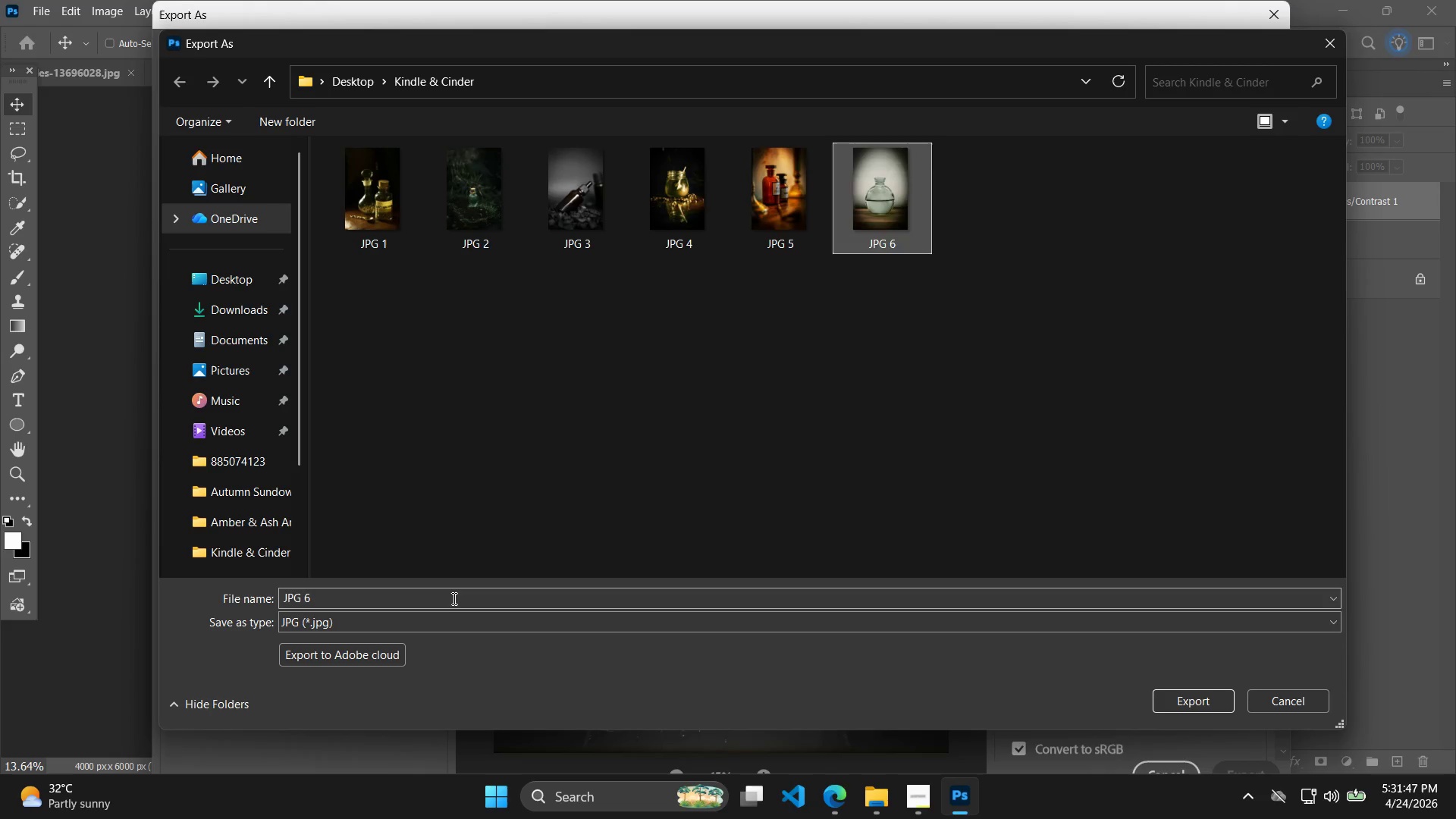 
double_click([453, 597])
 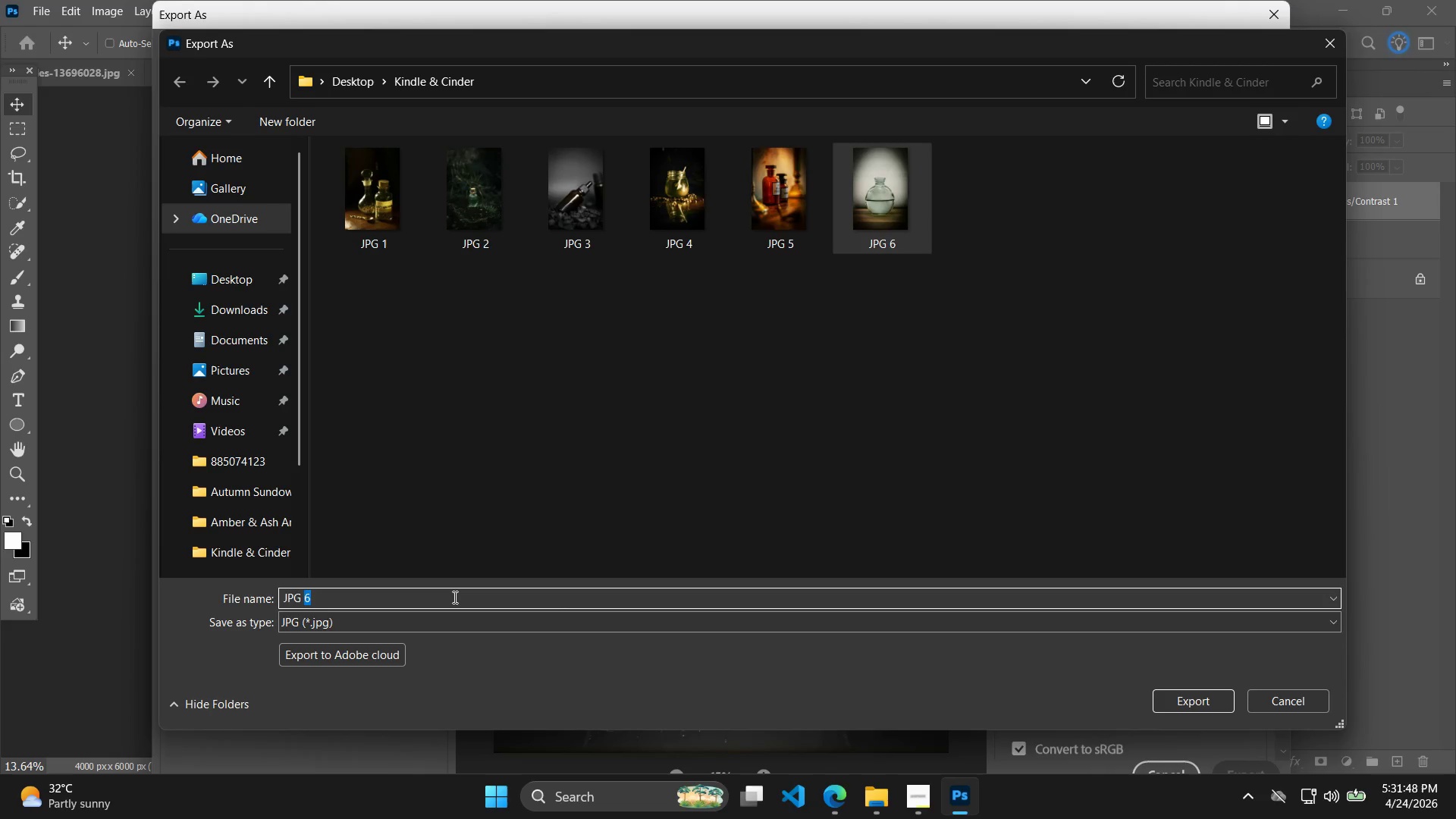 
key(7)
 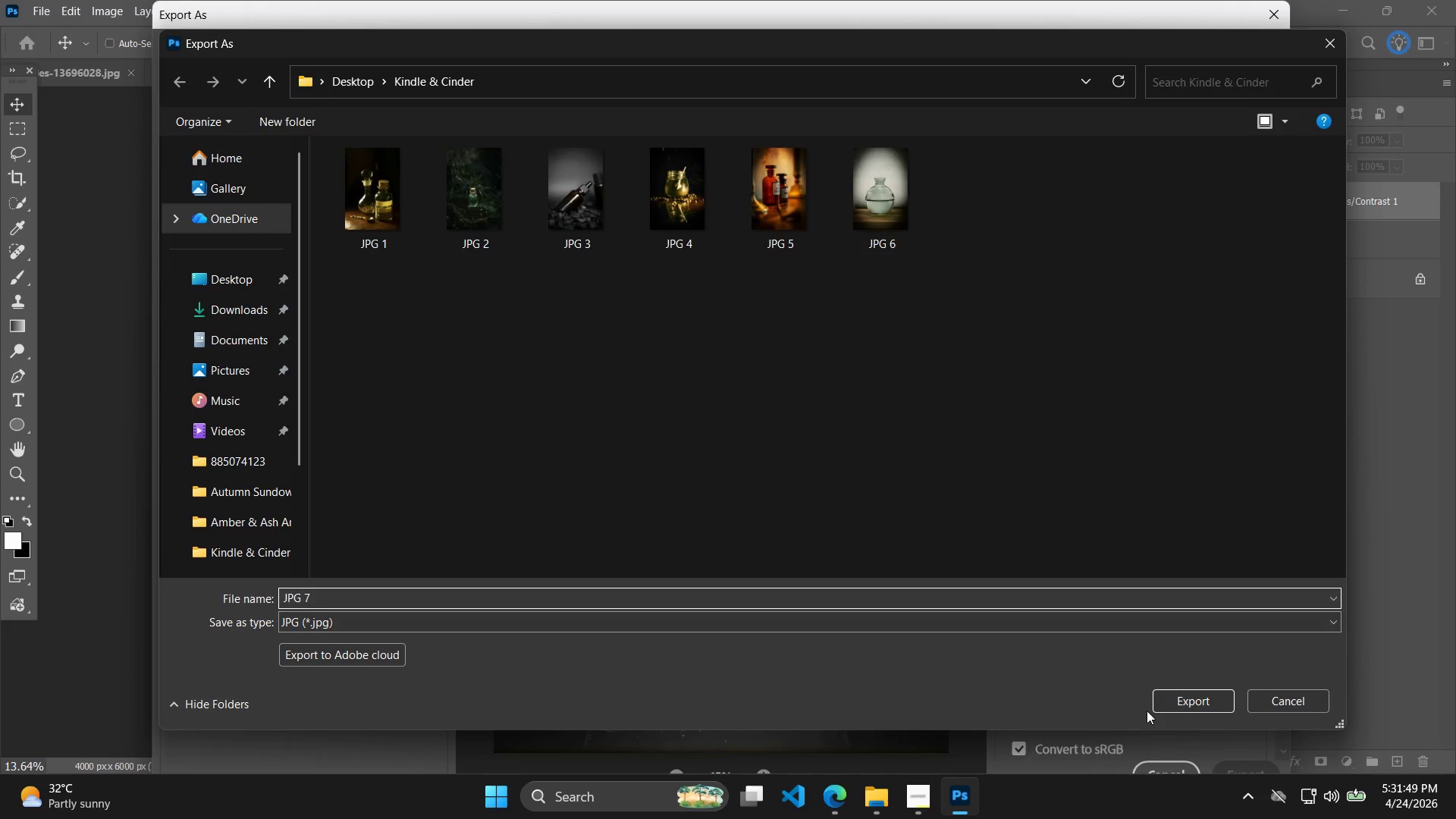 
left_click([1190, 708])
 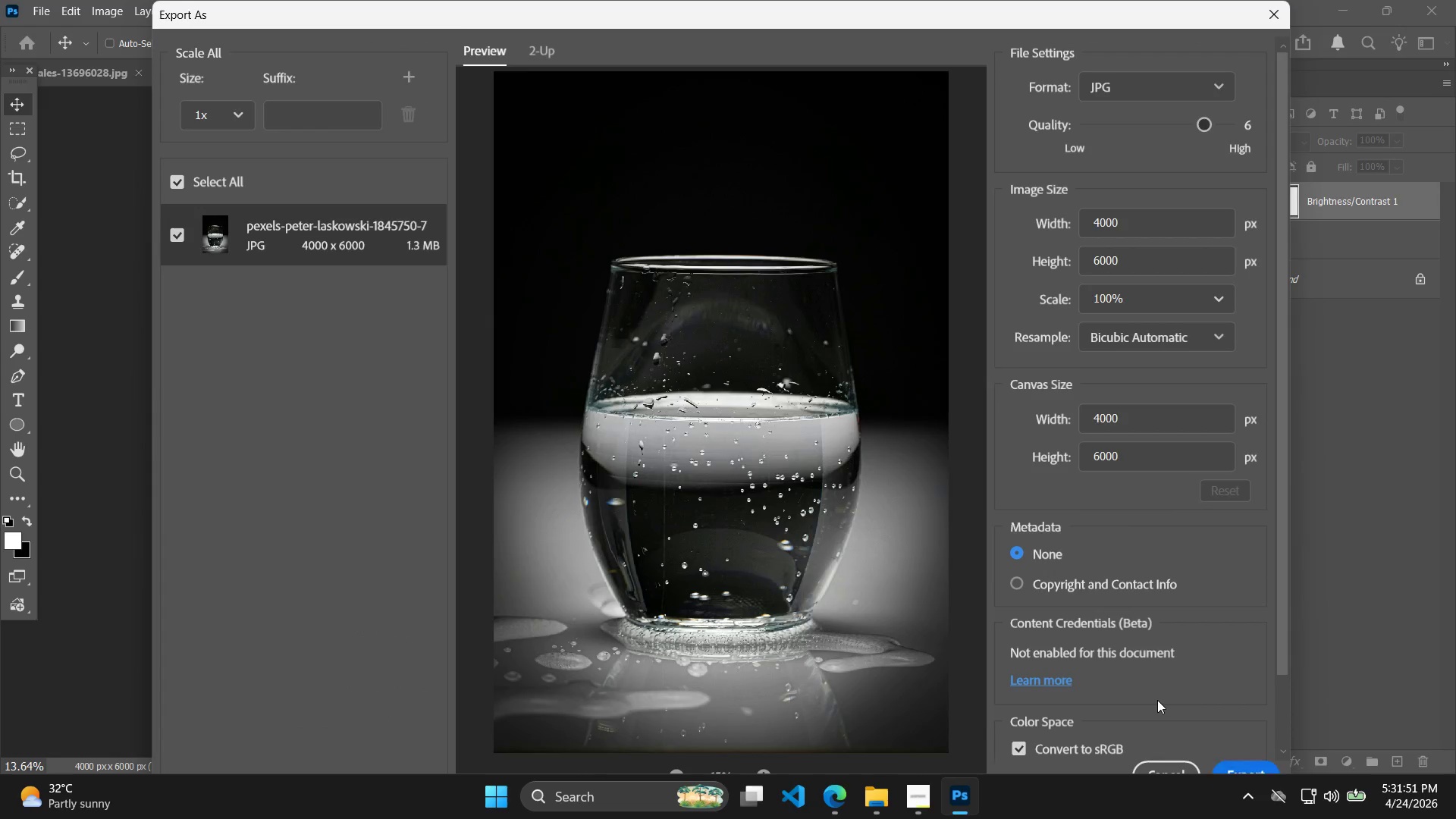 
key(Alt+Tab)